 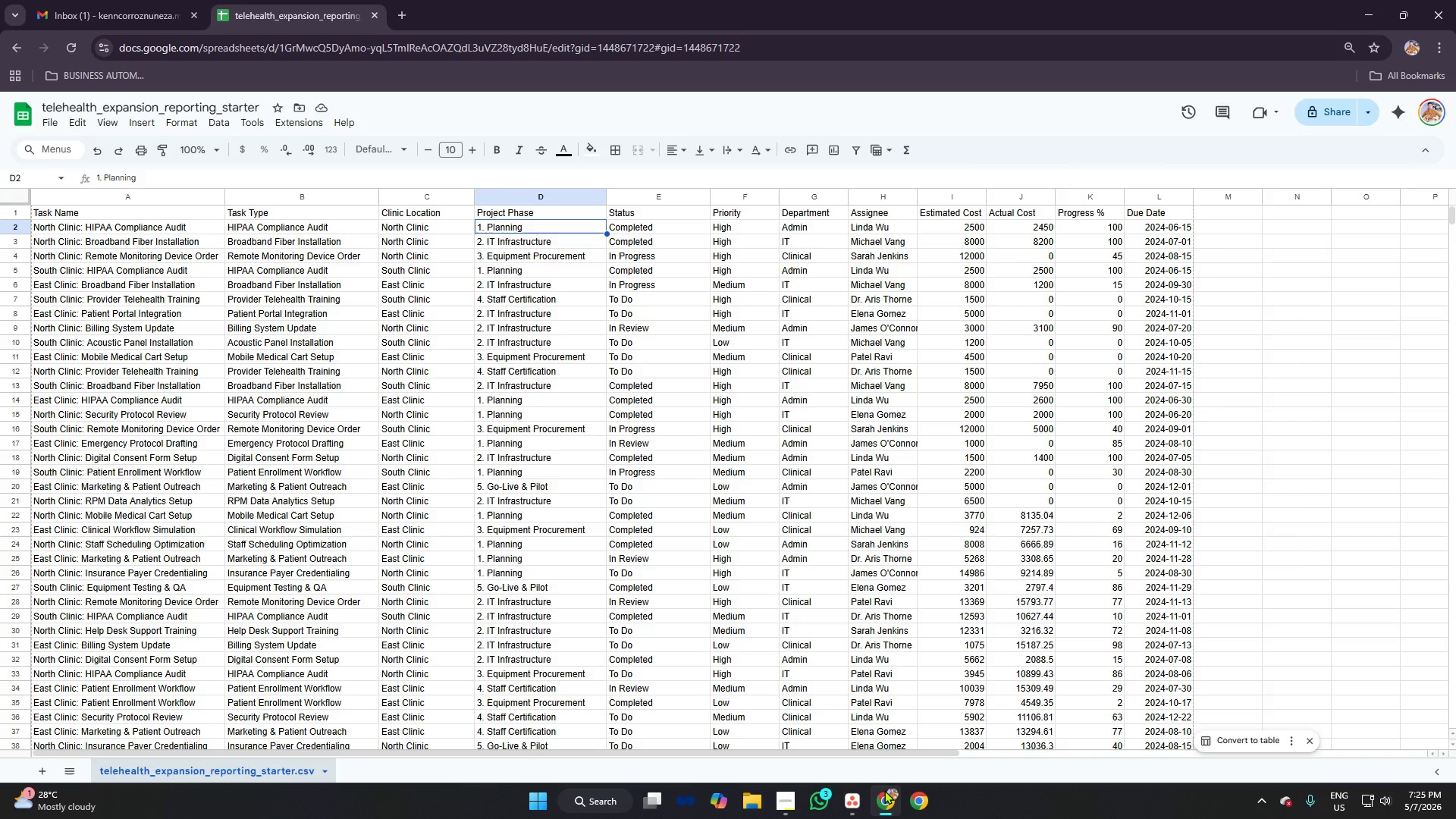 
left_click([851, 793])
 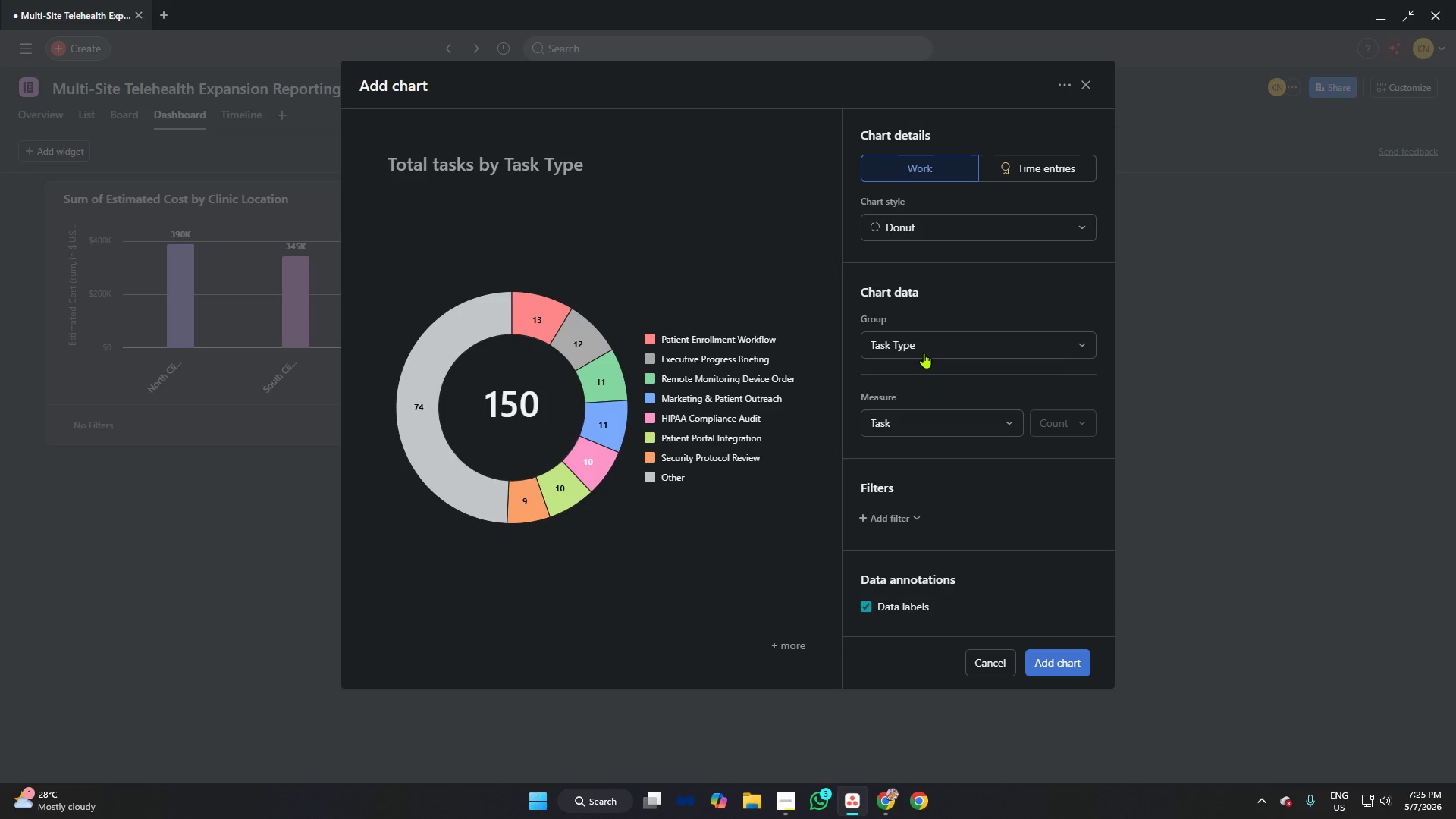 
left_click([924, 352])
 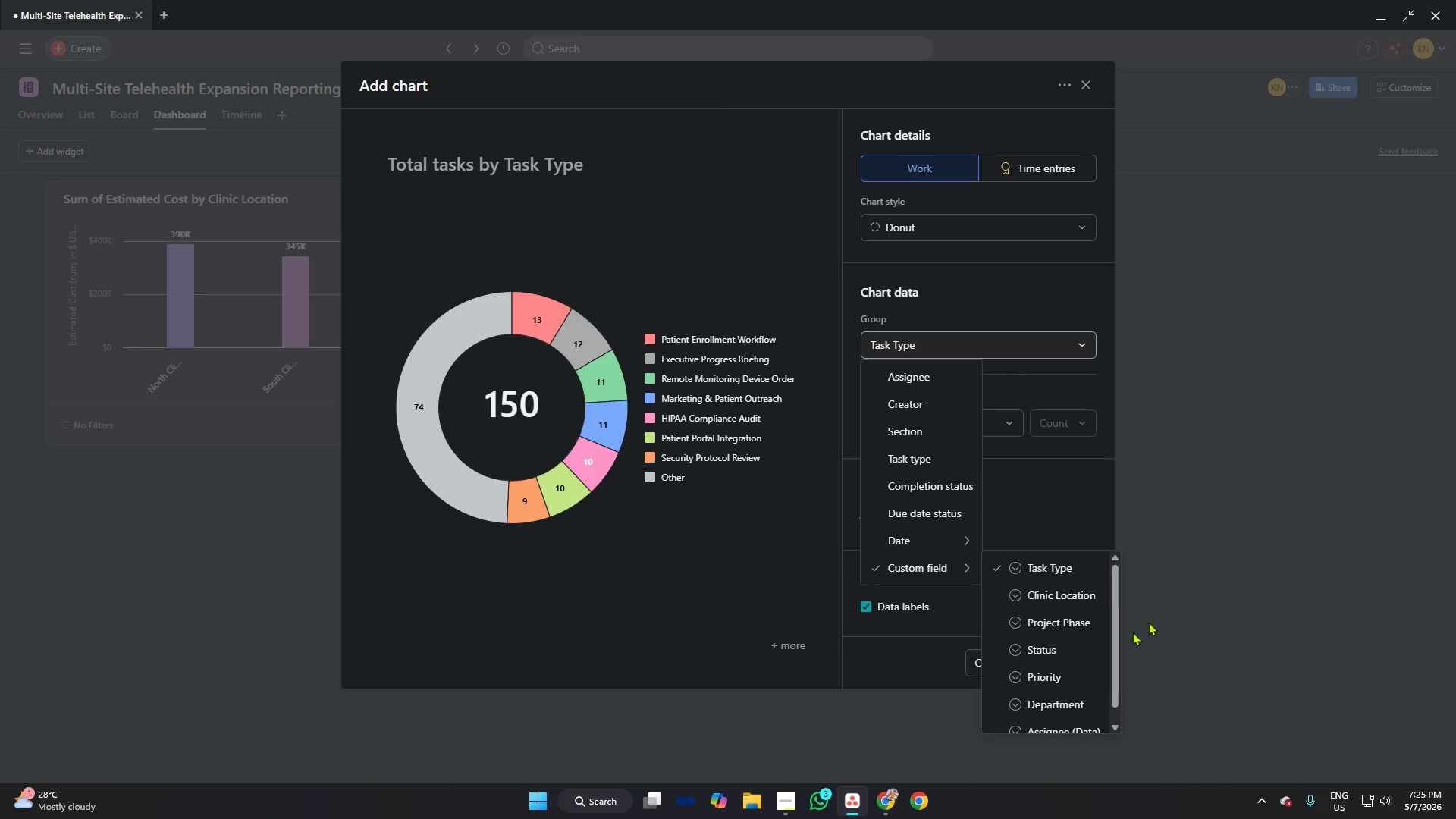 
left_click([1054, 711])
 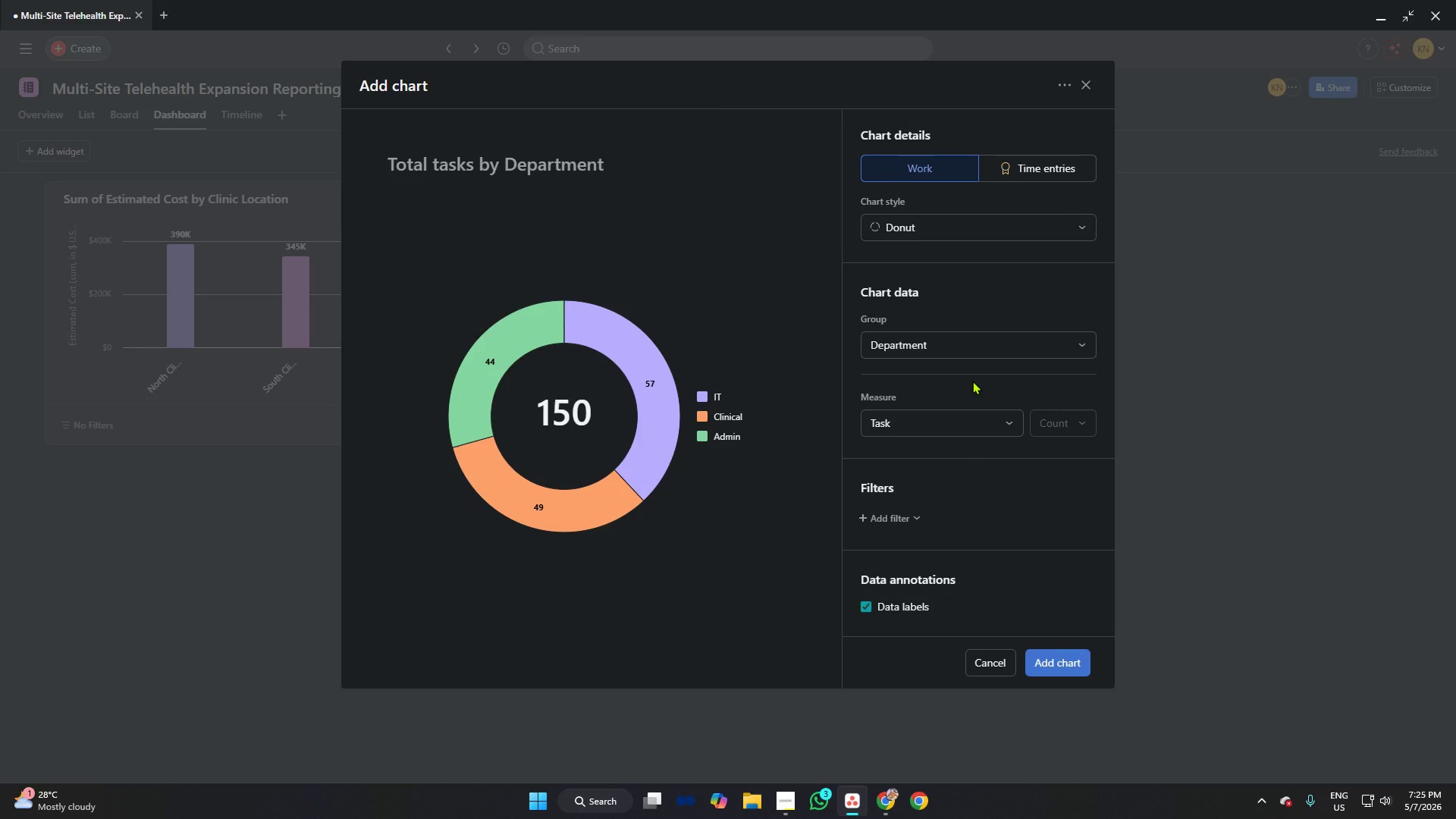 
wait(5.44)
 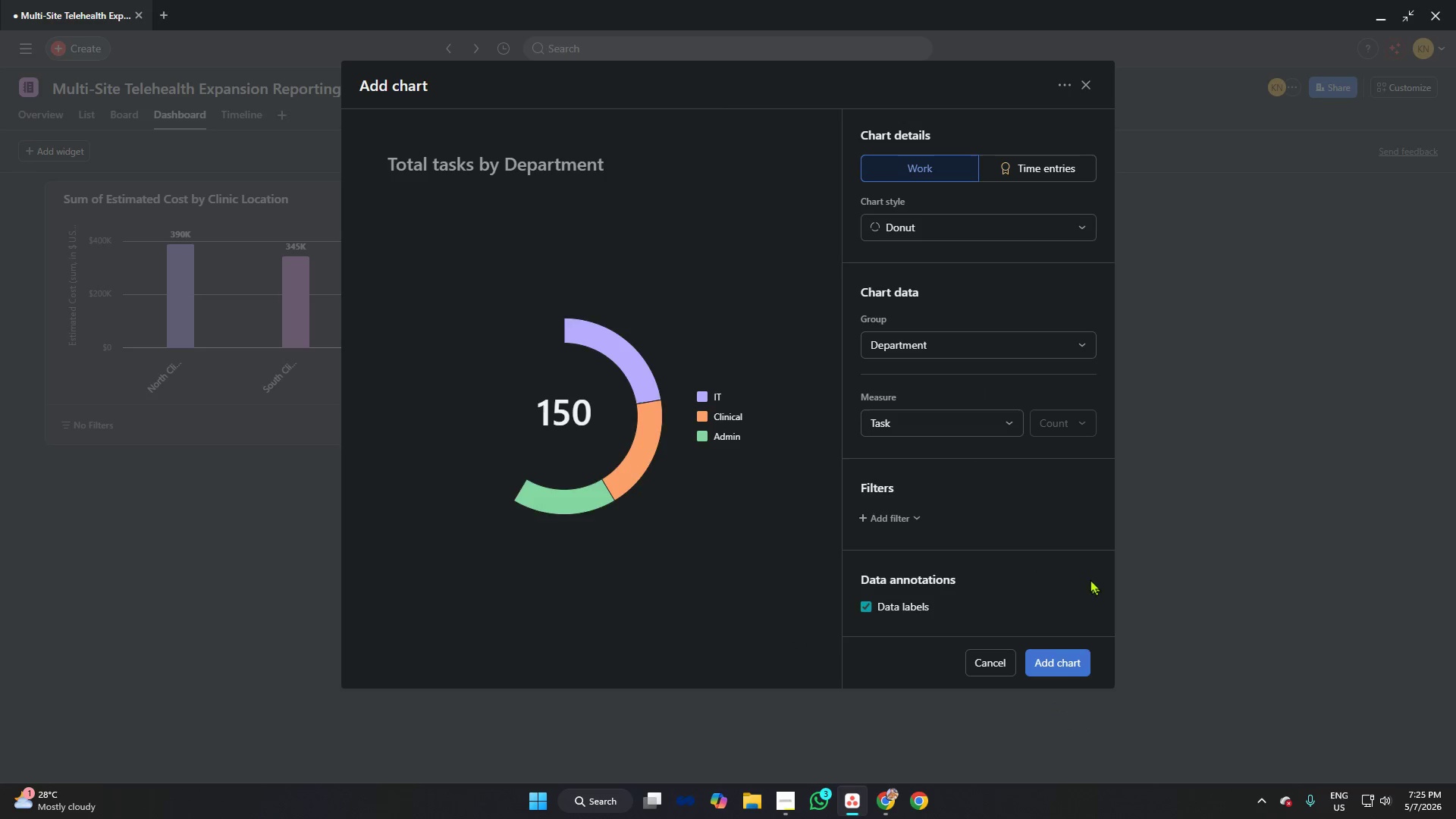 
left_click([782, 803])